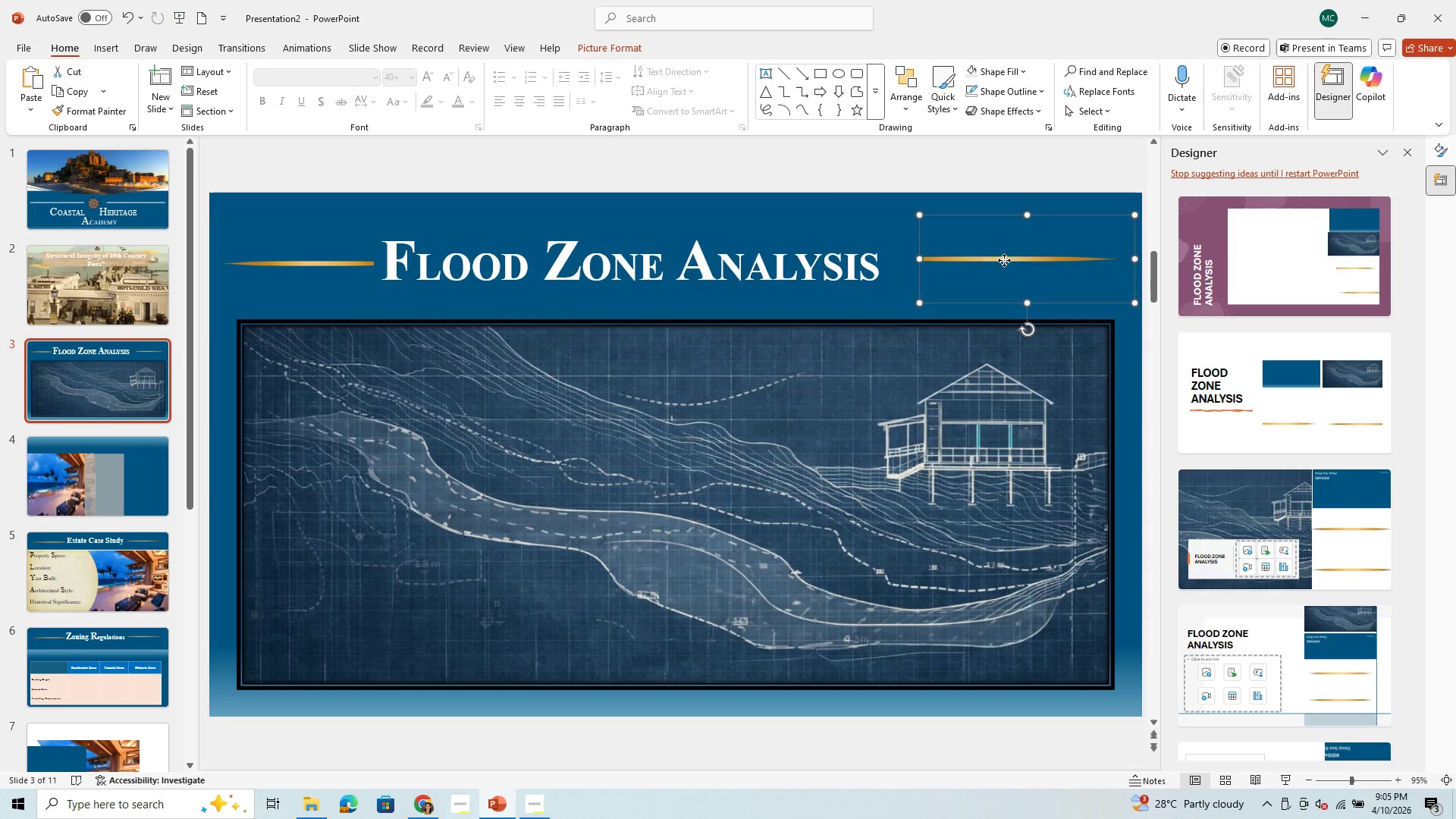 
left_click_drag(start_coordinate=[1004, 260], to_coordinate=[990, 272])
 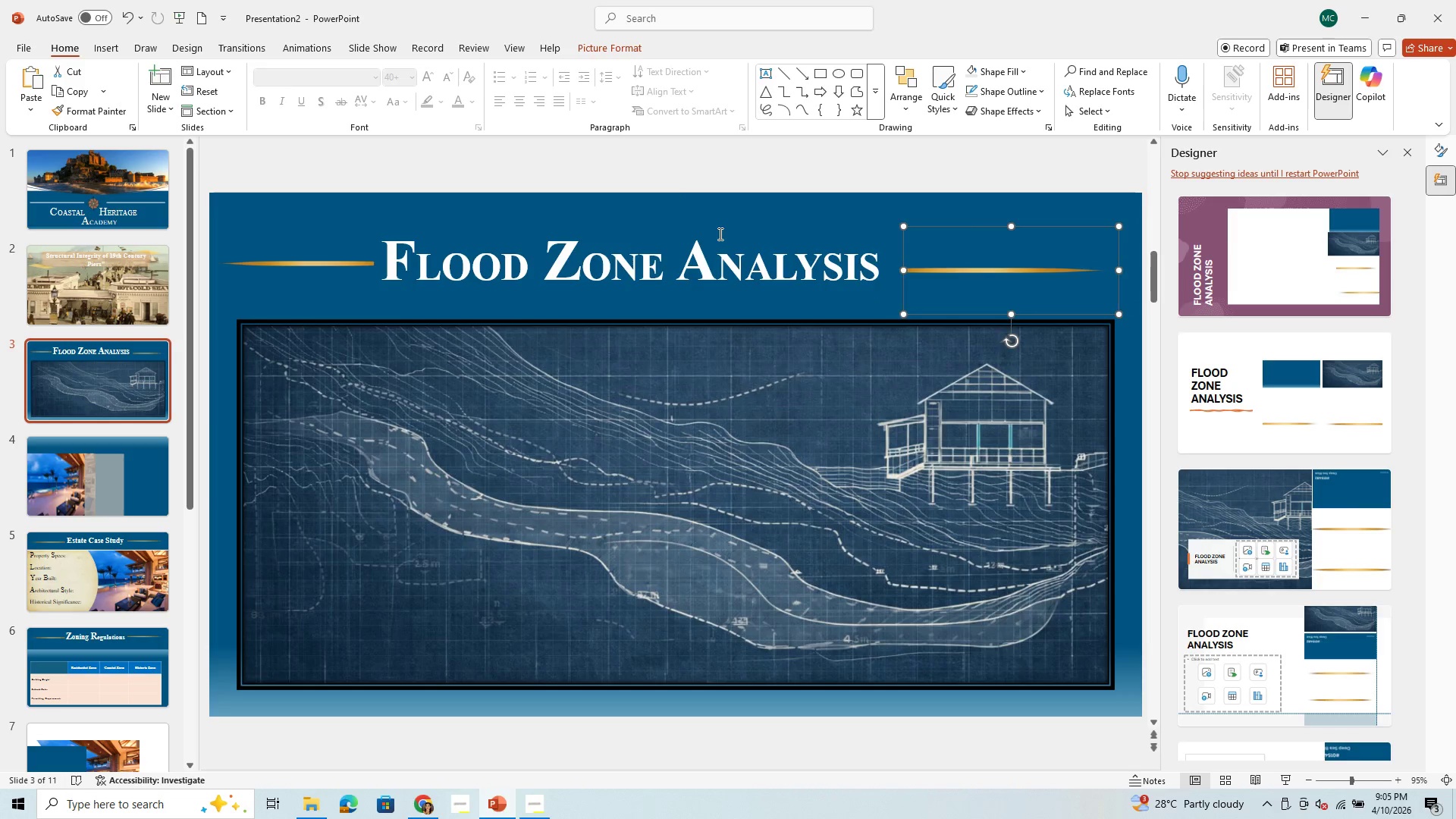 
left_click([719, 234])
 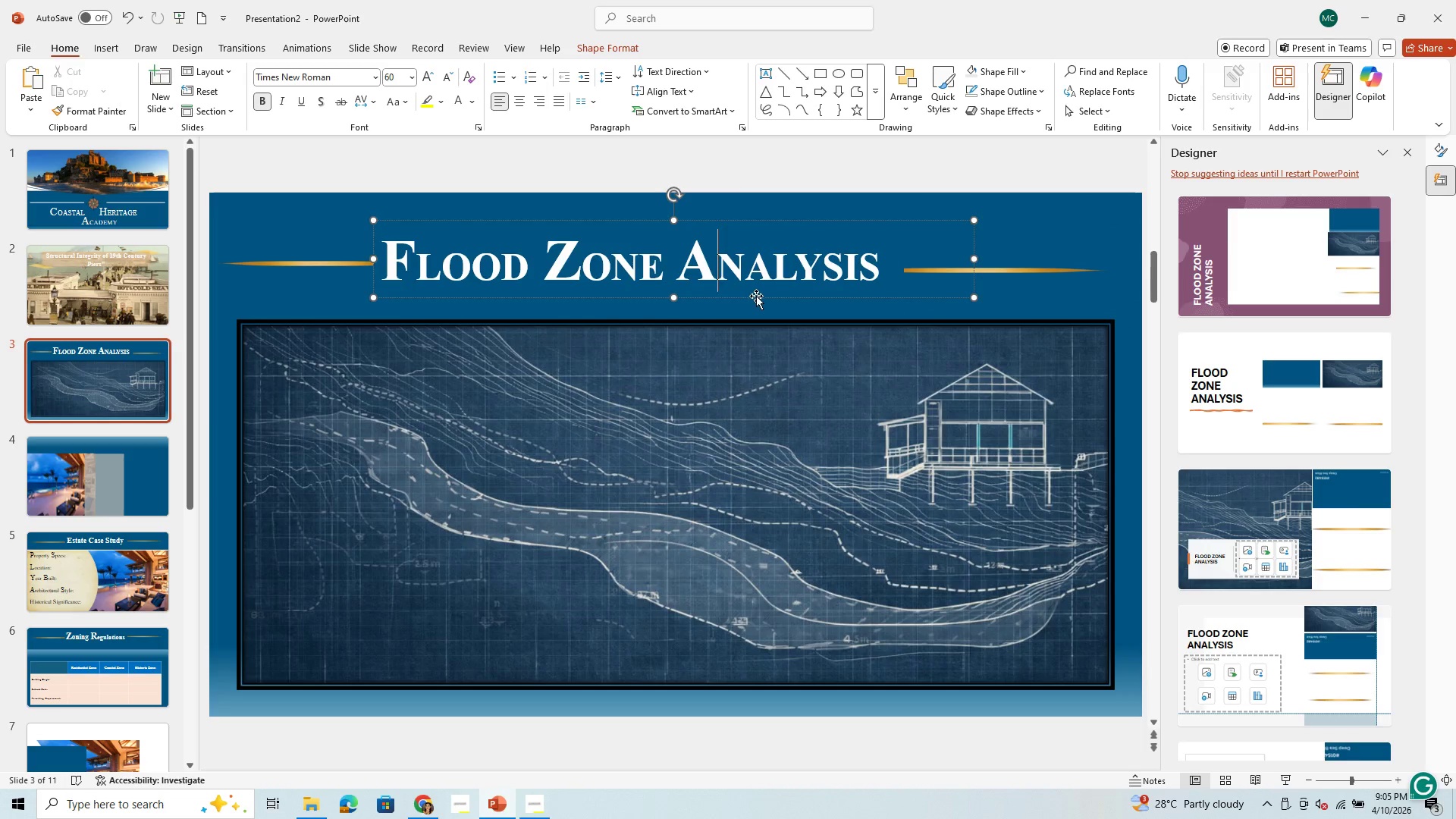 
left_click_drag(start_coordinate=[756, 296], to_coordinate=[771, 287])
 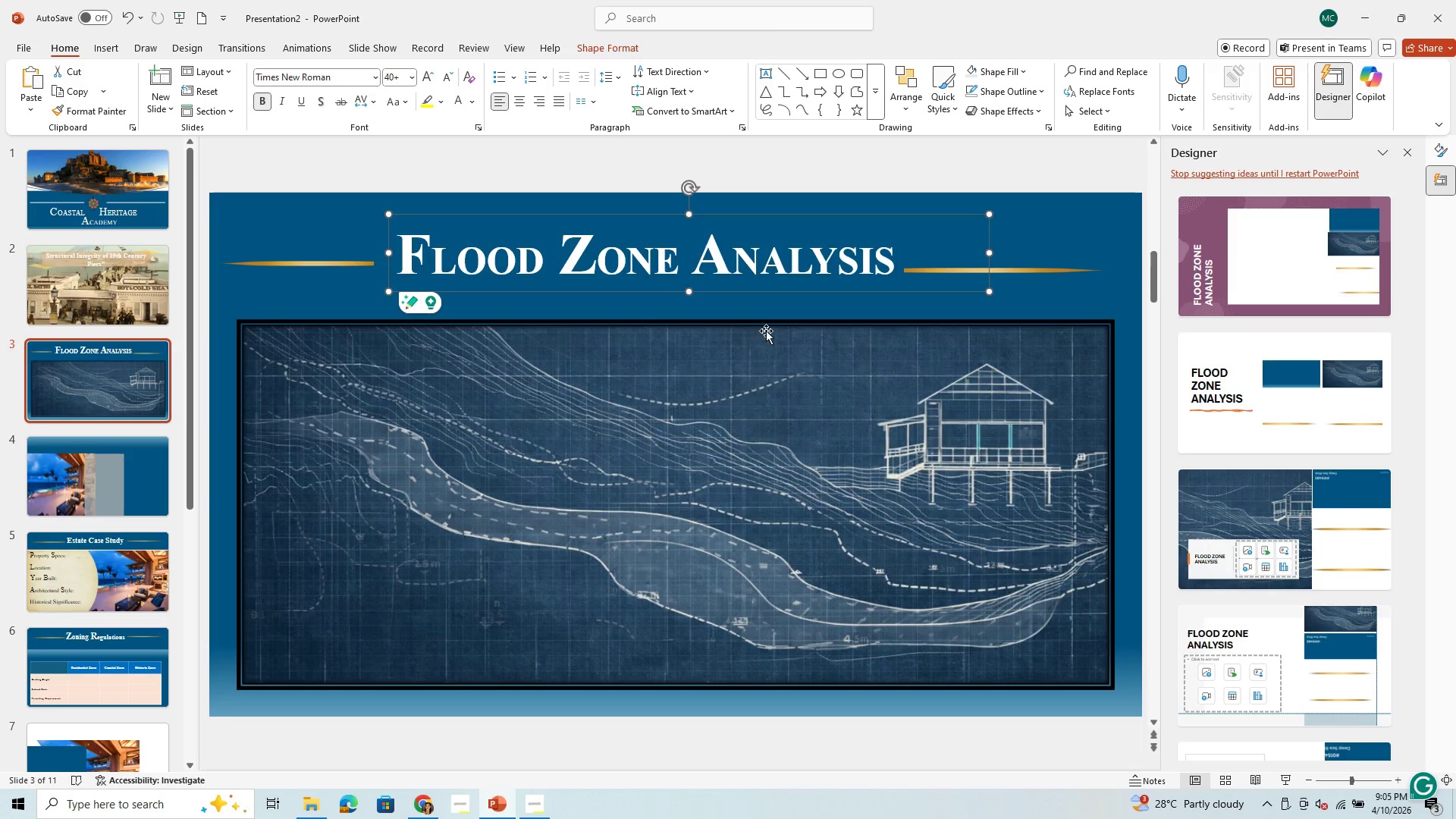 
wait(27.45)
 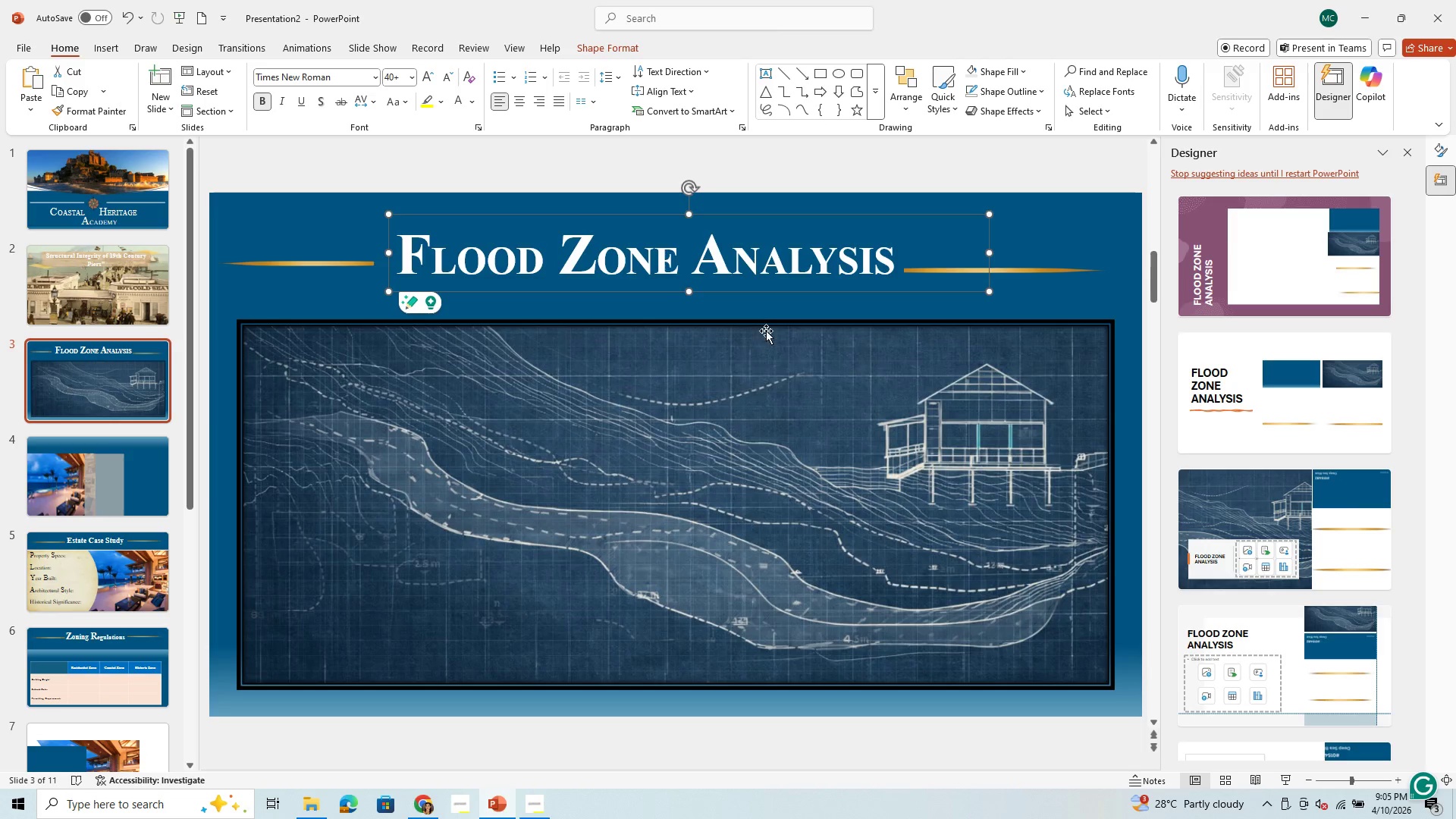 
left_click([486, 307])
 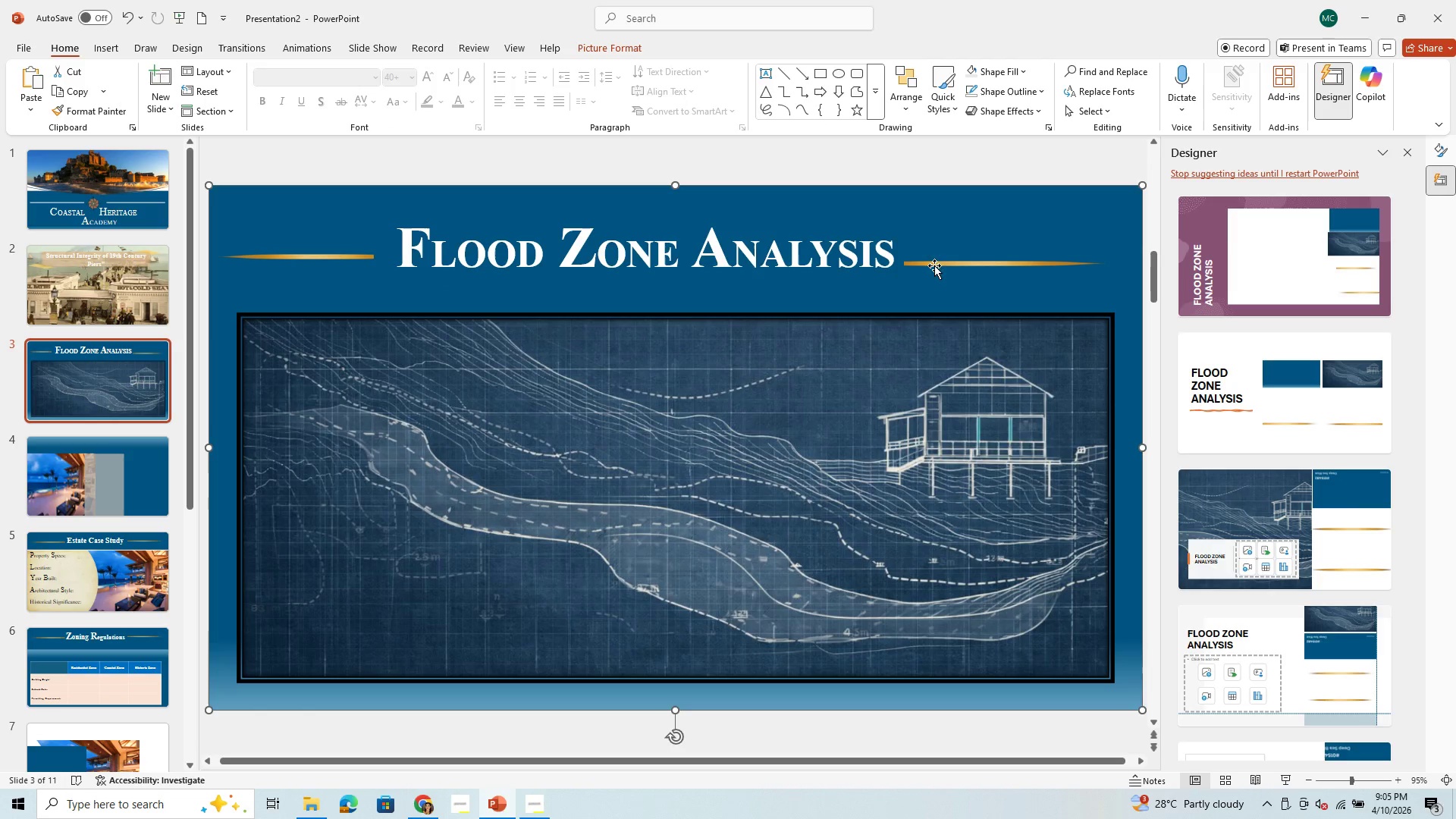 
left_click_drag(start_coordinate=[942, 262], to_coordinate=[955, 259])
 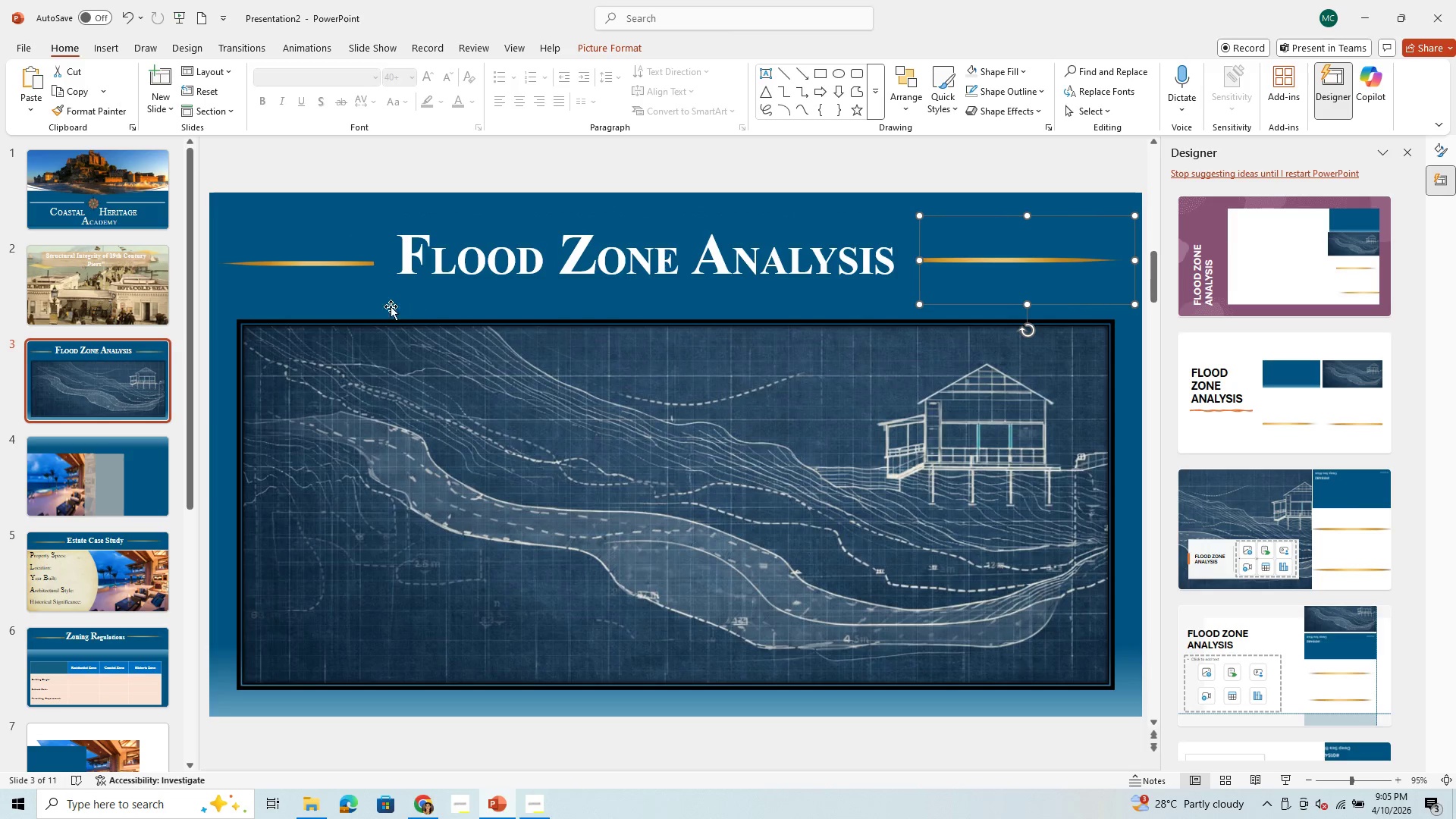 
left_click([351, 438])
 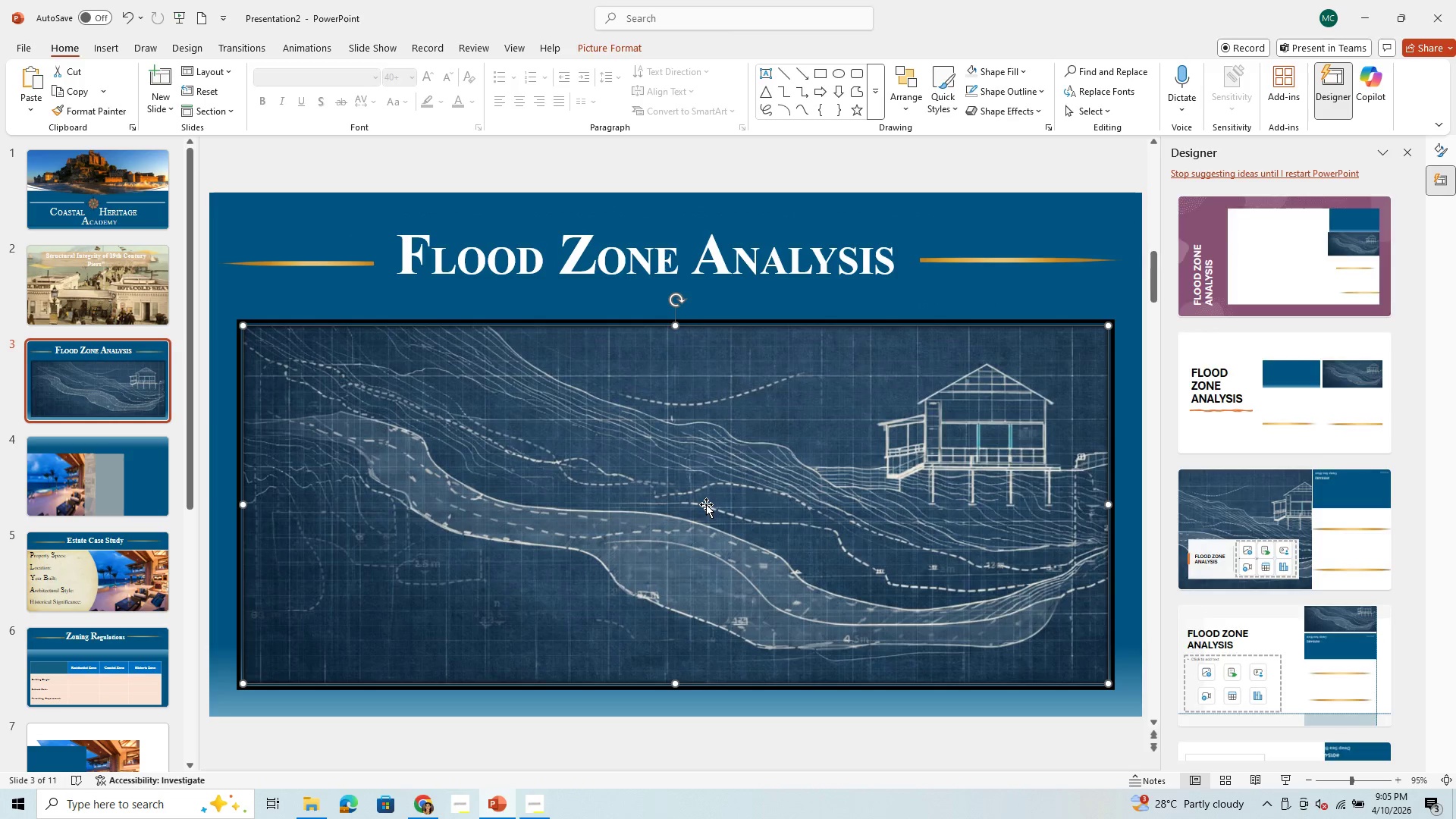 
scroll: coordinate [706, 504], scroll_direction: down, amount: 1.0
 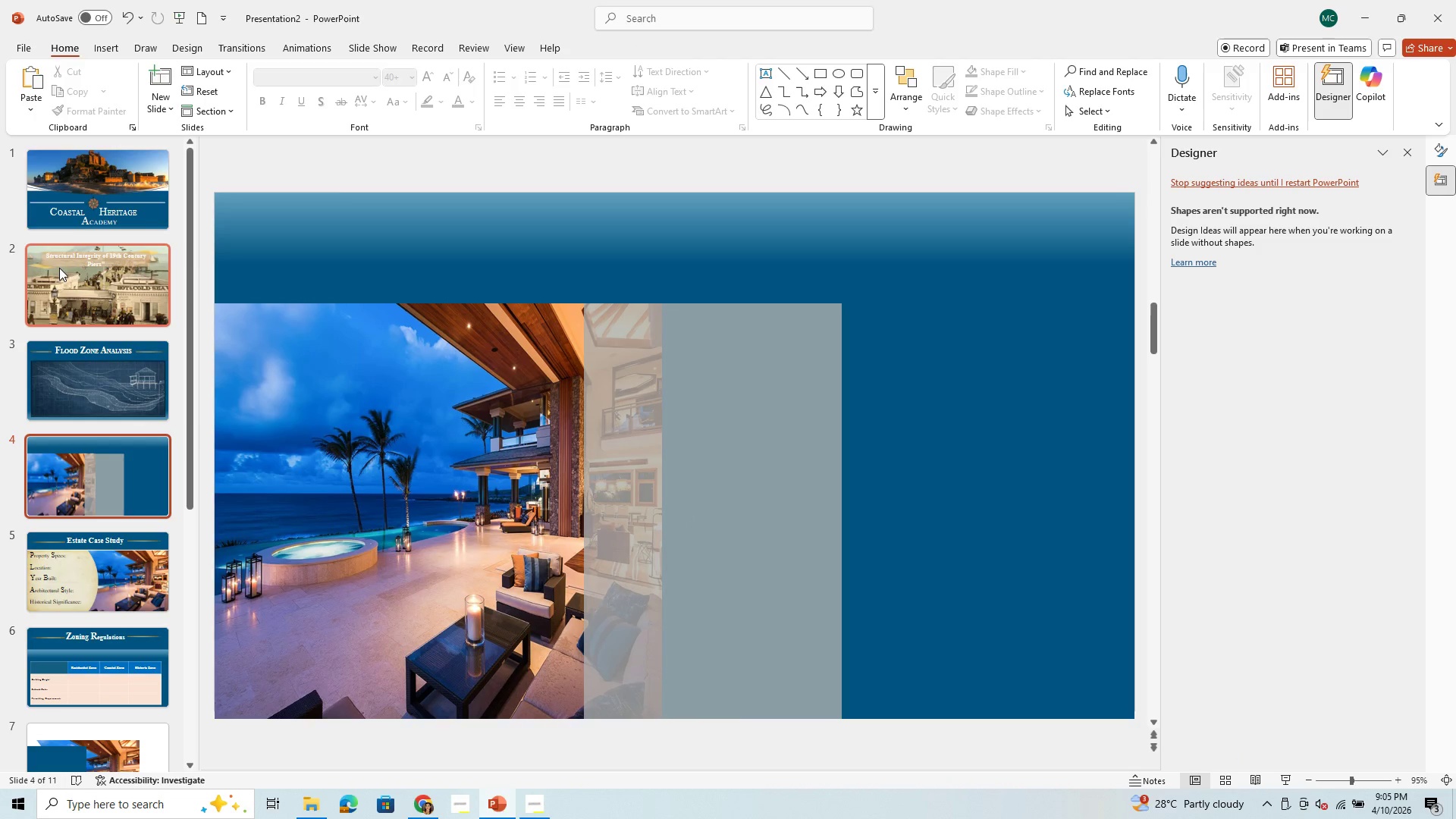 
left_click([79, 179])
 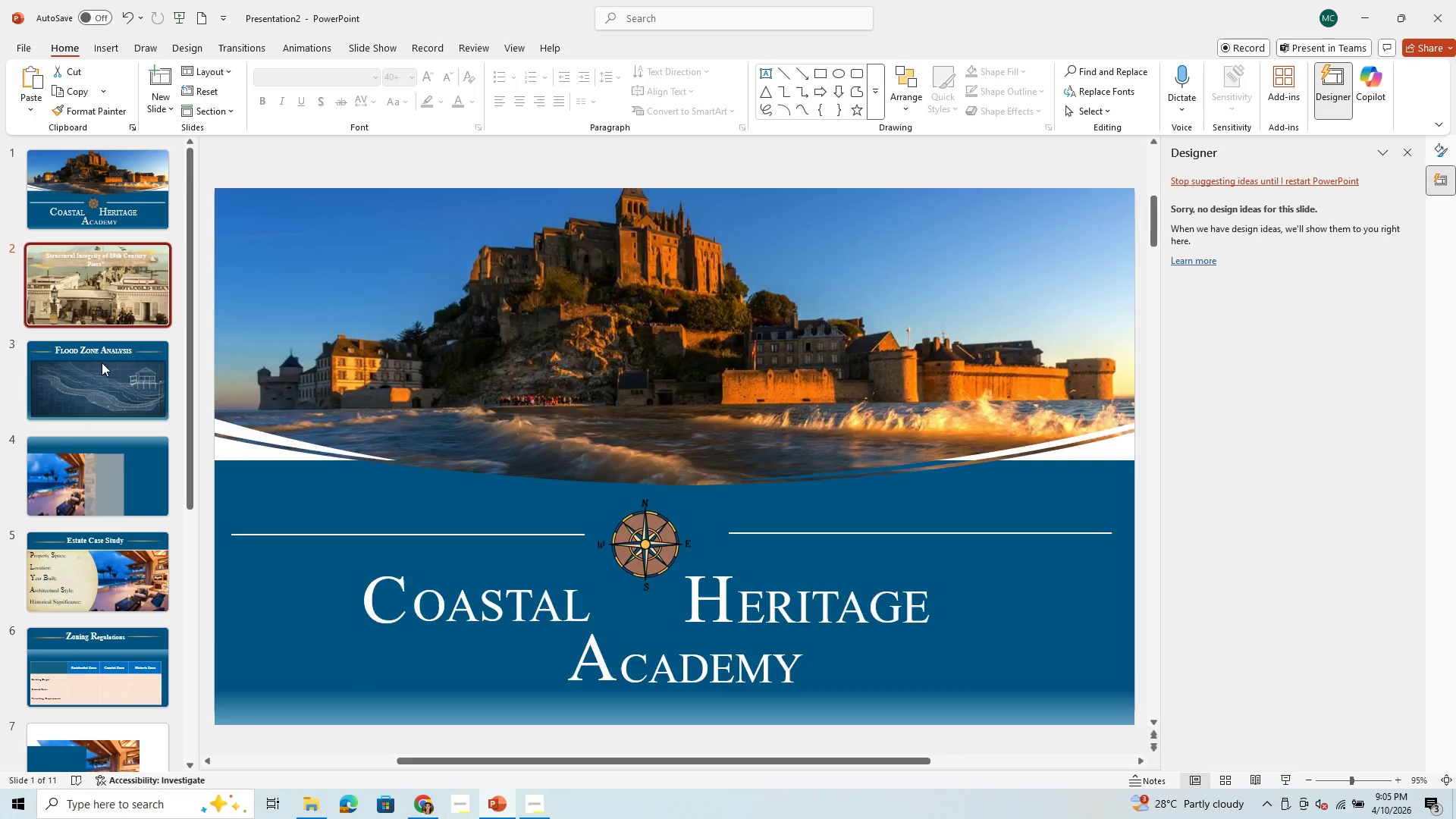 
double_click([102, 379])
 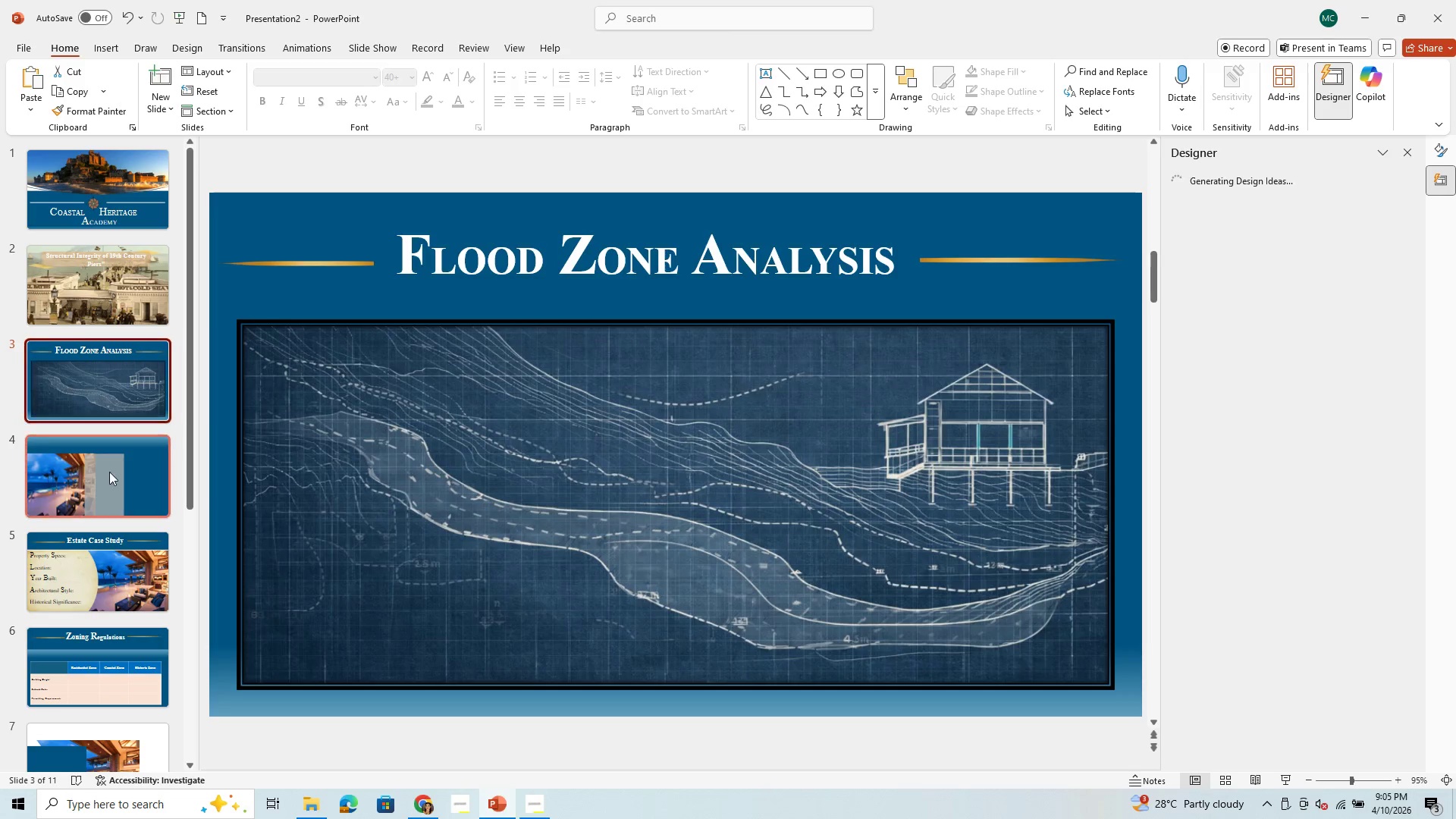 
scroll: coordinate [110, 481], scroll_direction: down, amount: 1.0
 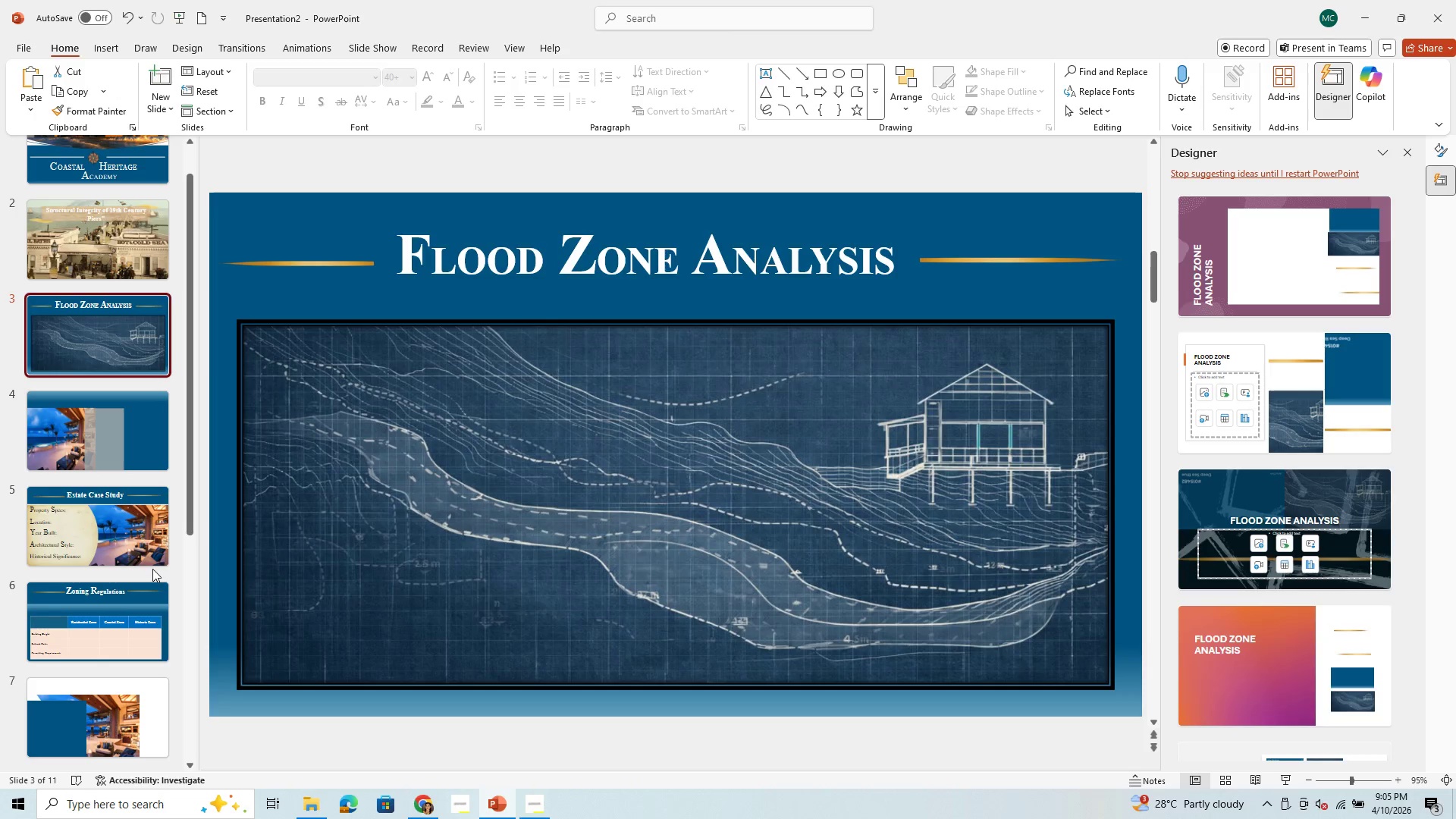 
left_click_drag(start_coordinate=[63, 547], to_coordinate=[74, 450])
 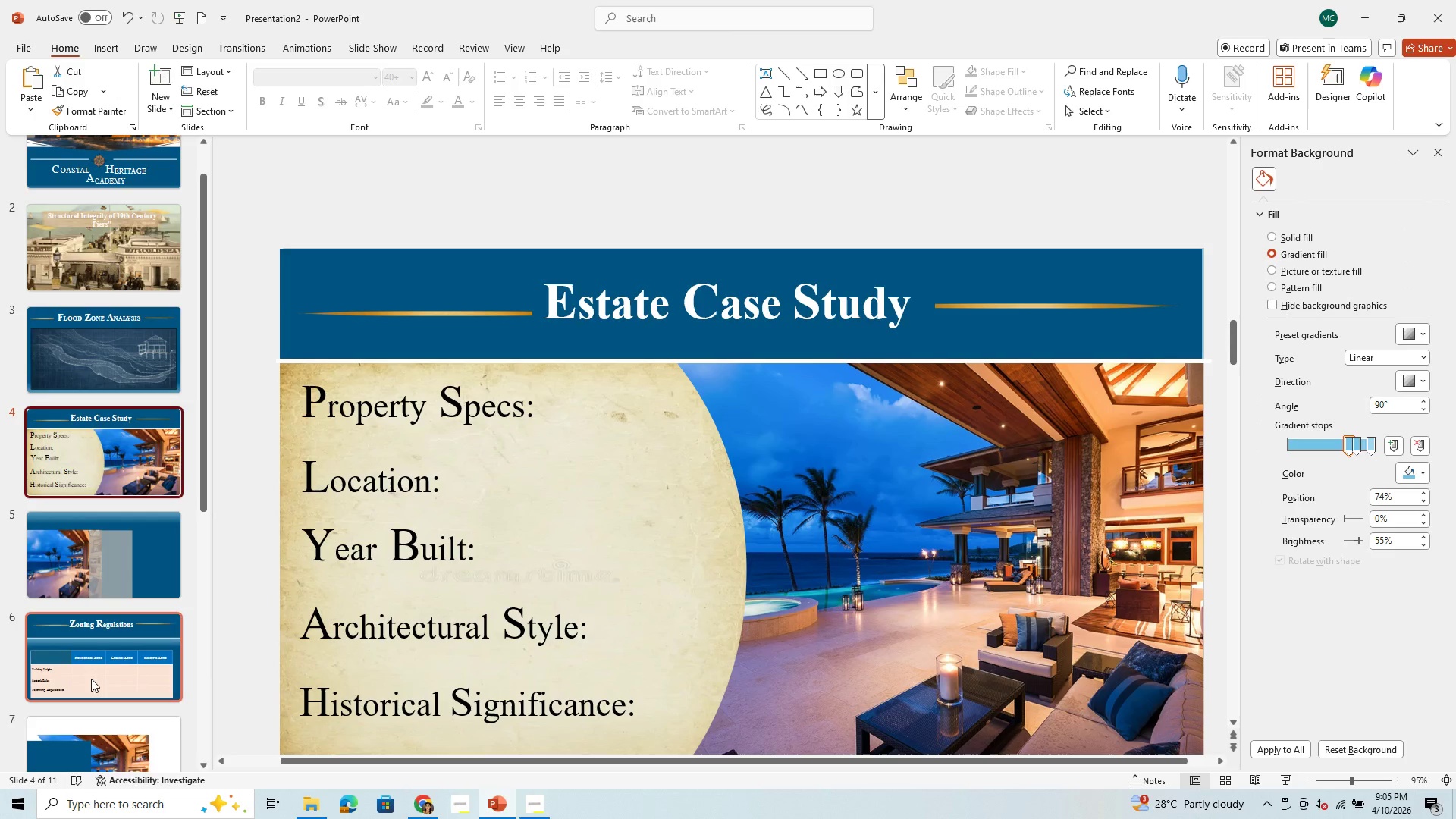 
left_click_drag(start_coordinate=[92, 678], to_coordinate=[96, 563])
 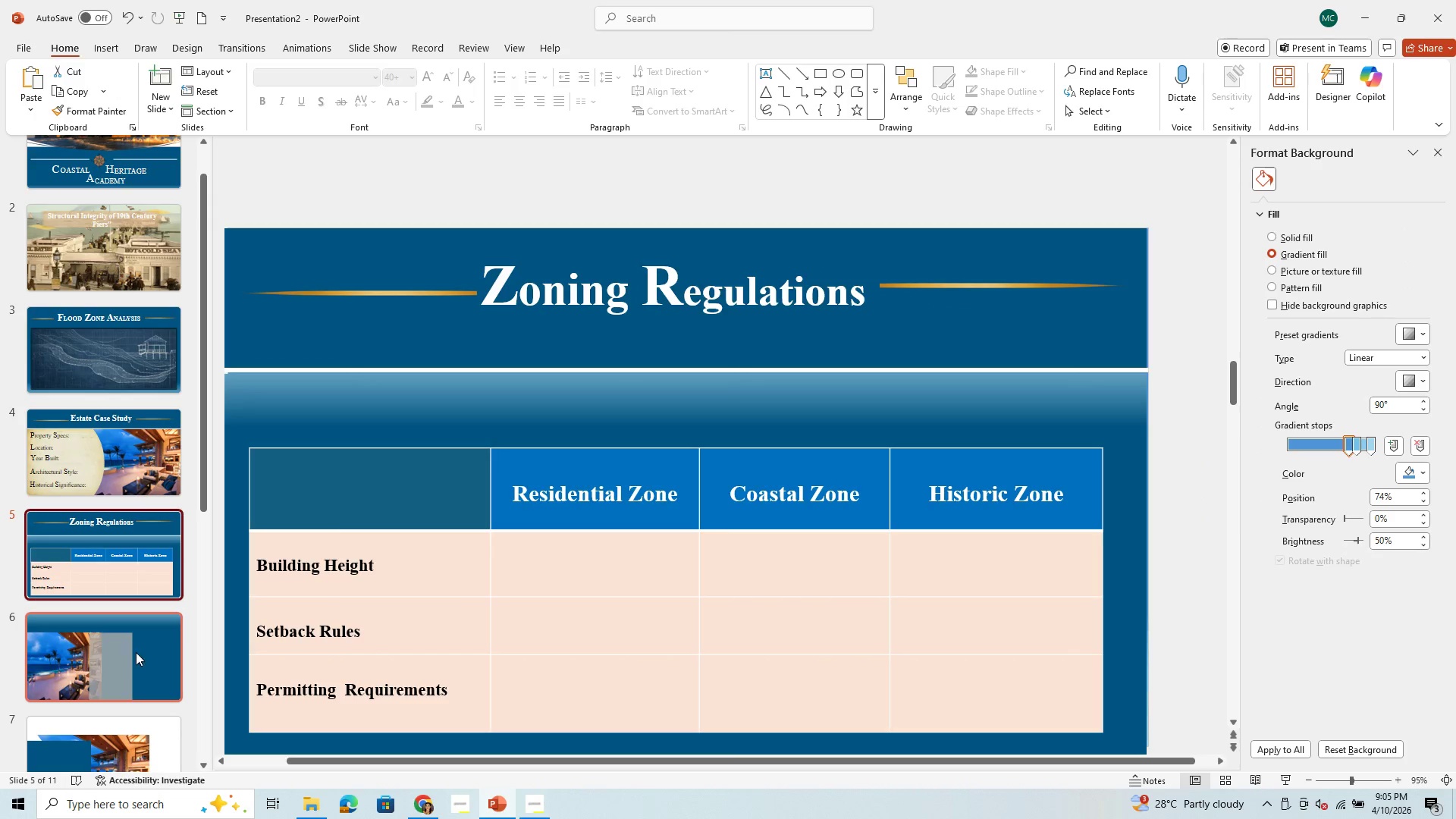 
scroll: coordinate [166, 556], scroll_direction: up, amount: 3.0
 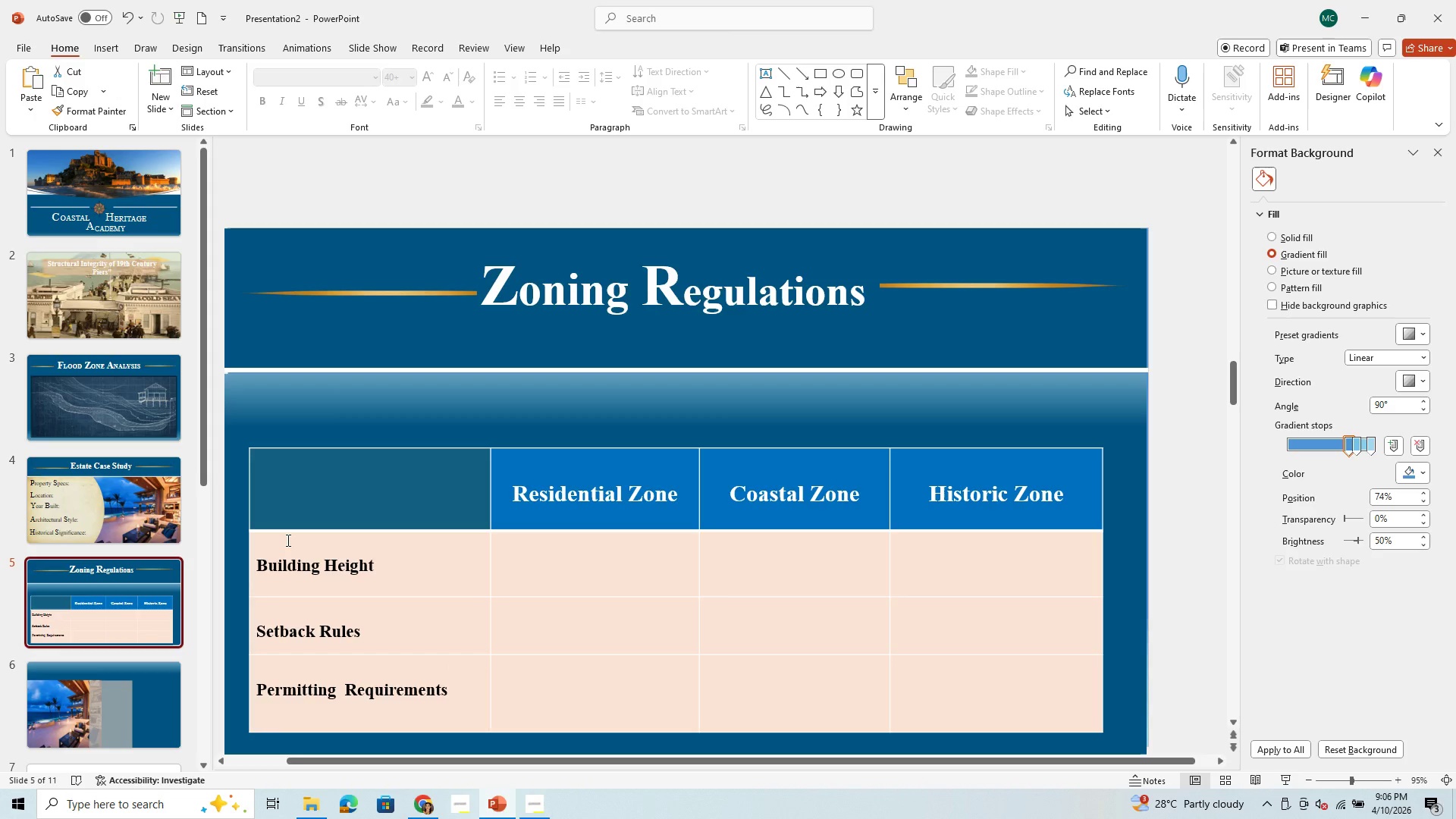 
wait(9.51)
 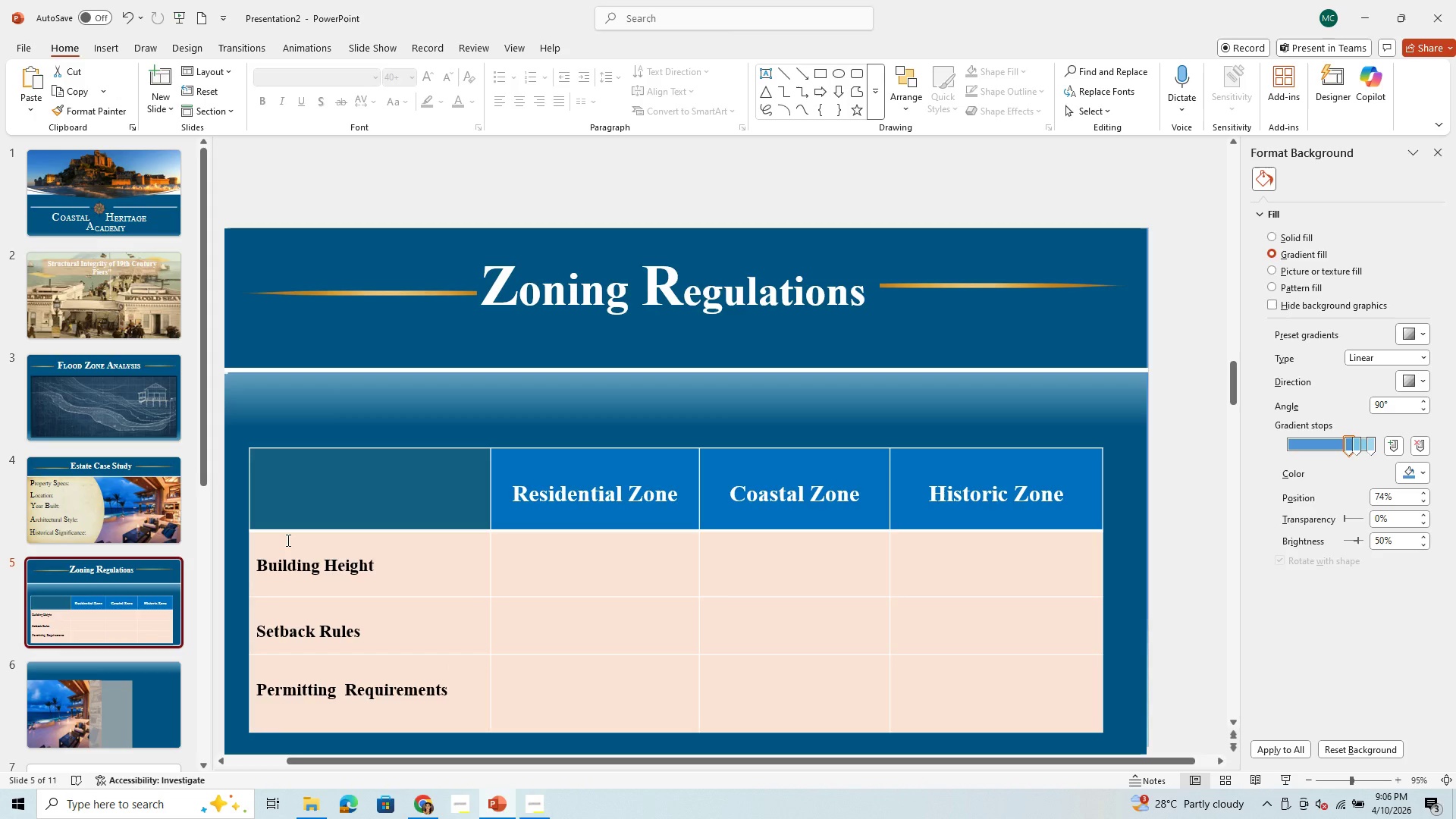 
left_click([523, 804])